 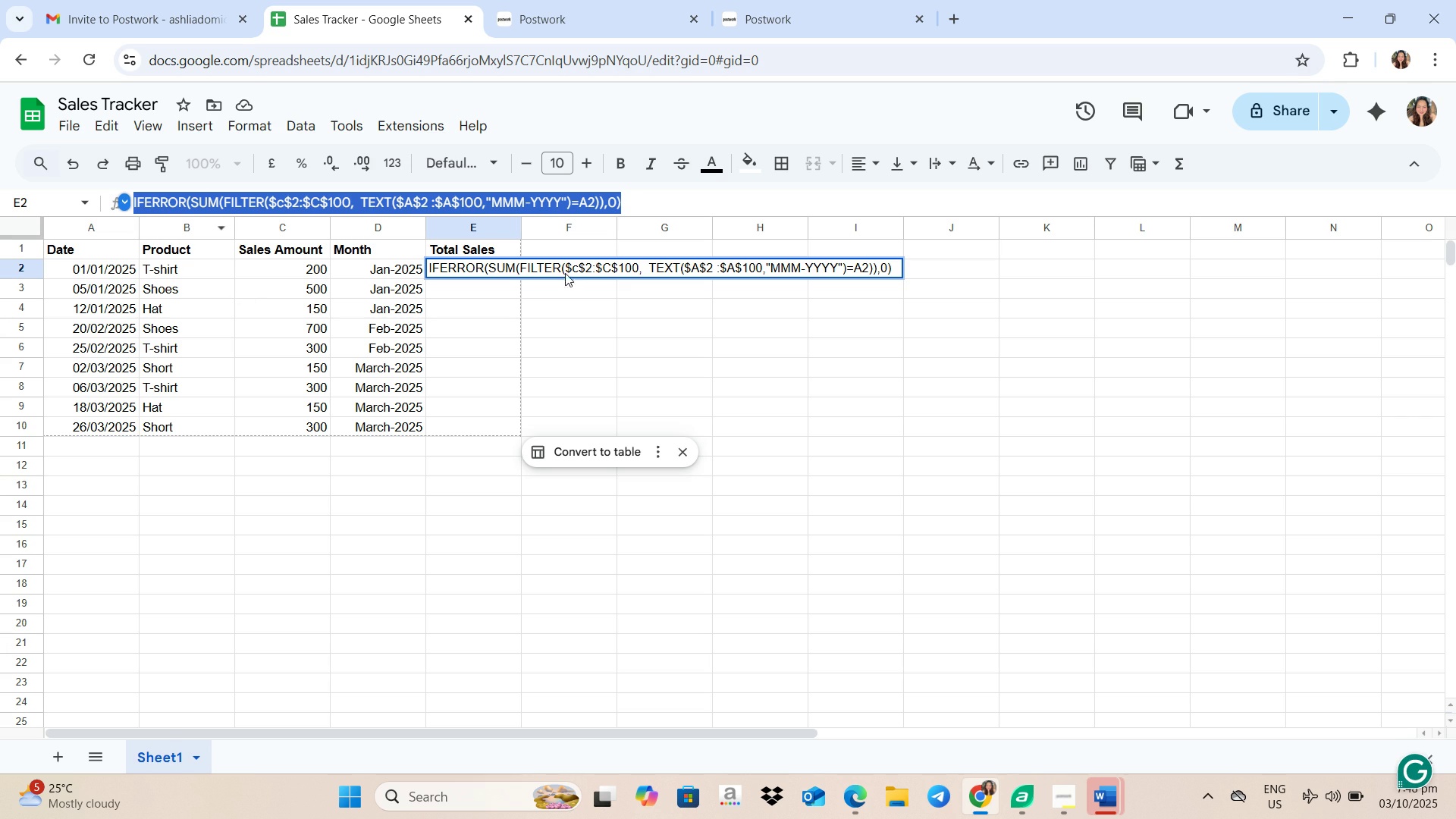 
left_click([499, 356])
 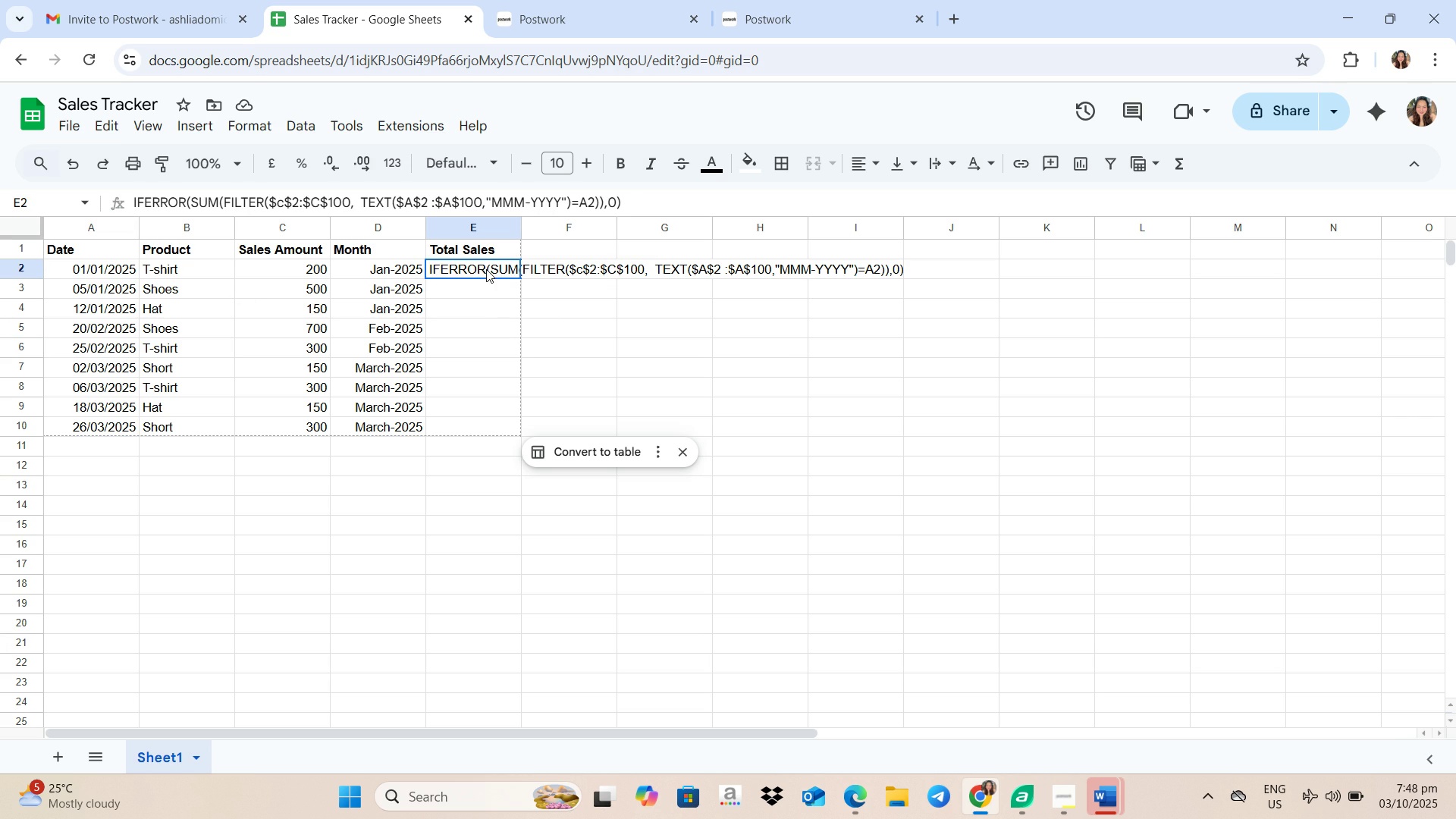 
double_click([486, 269])
 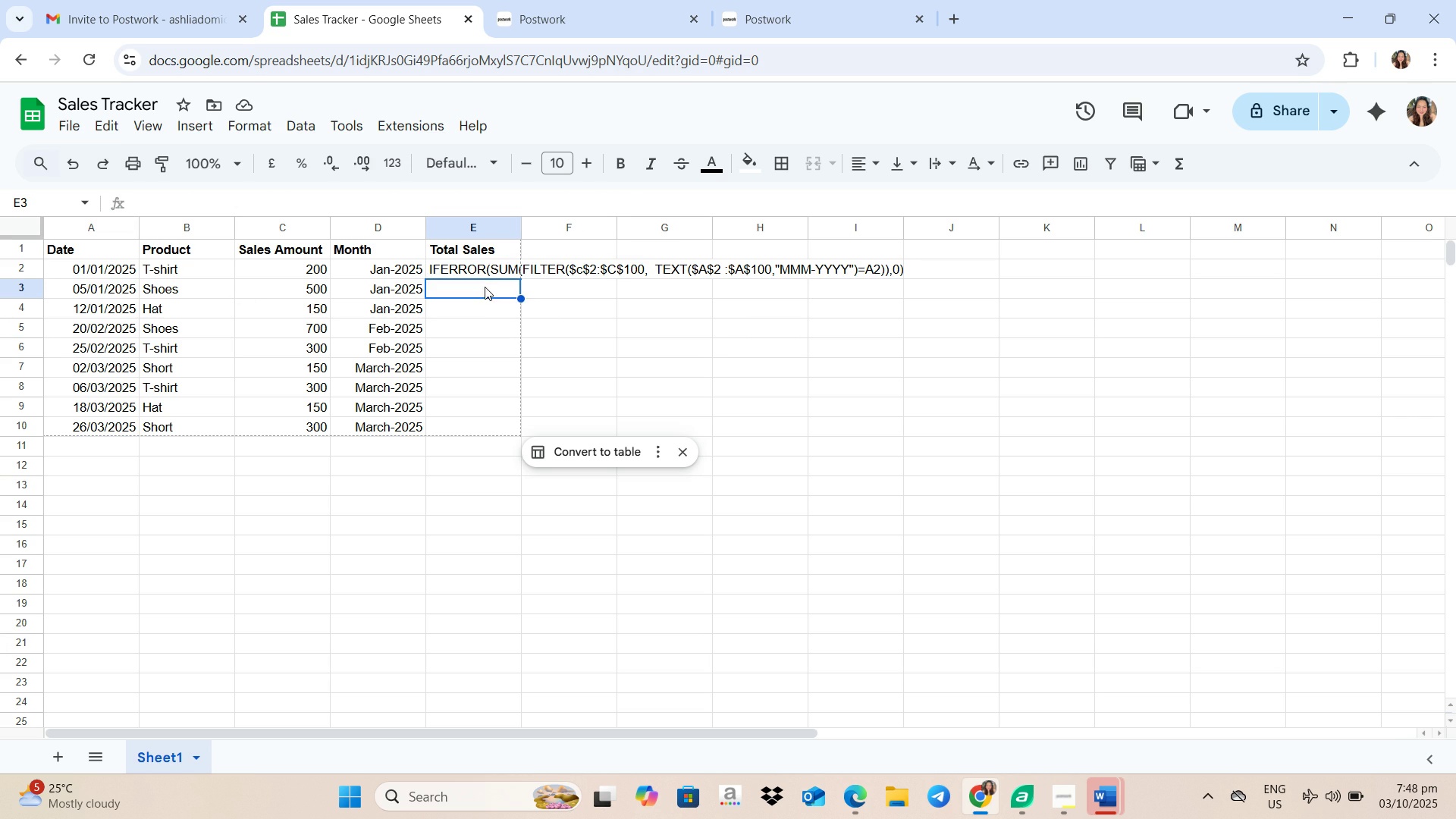 
double_click([485, 287])
 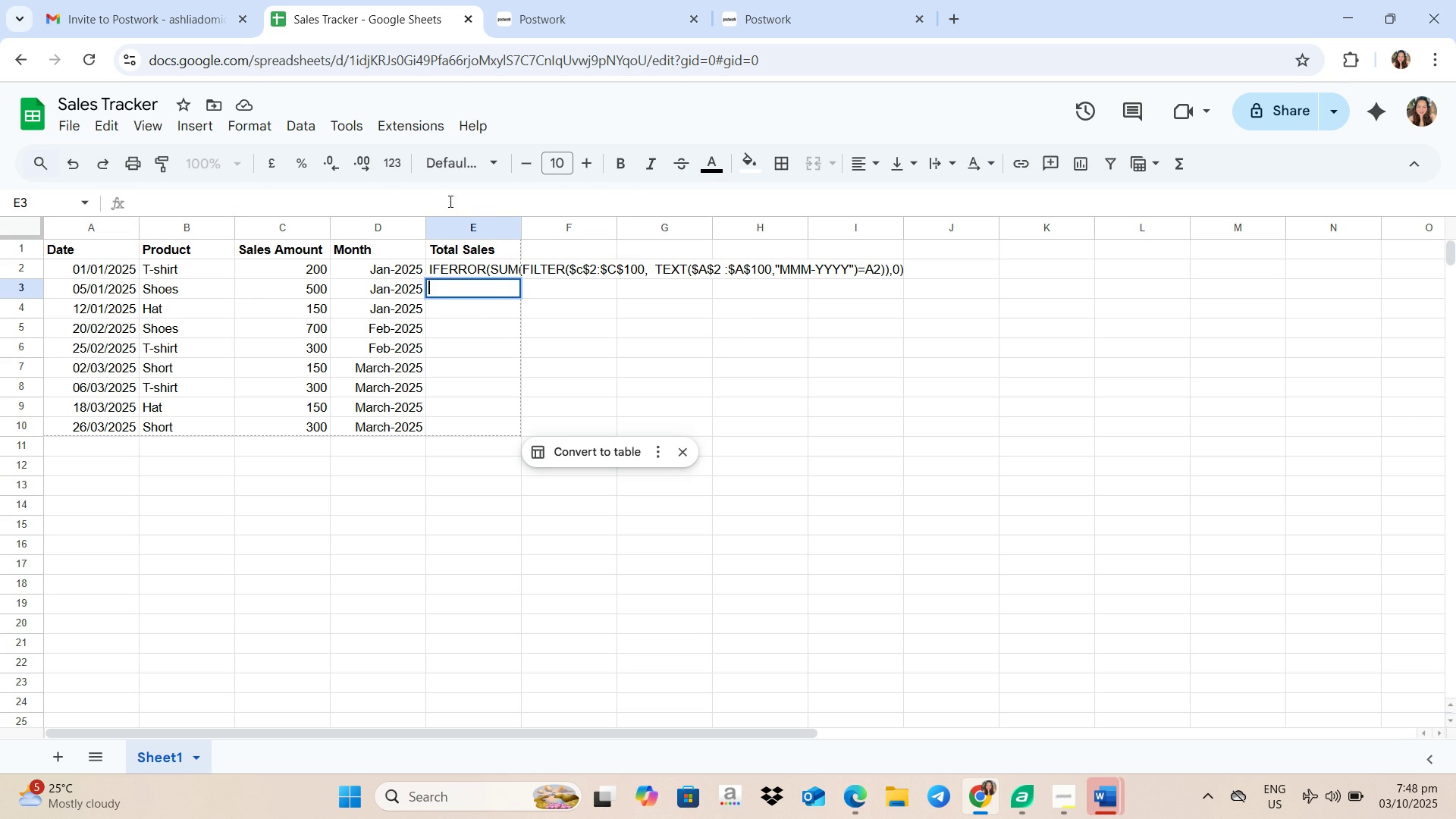 
left_click([449, 201])